 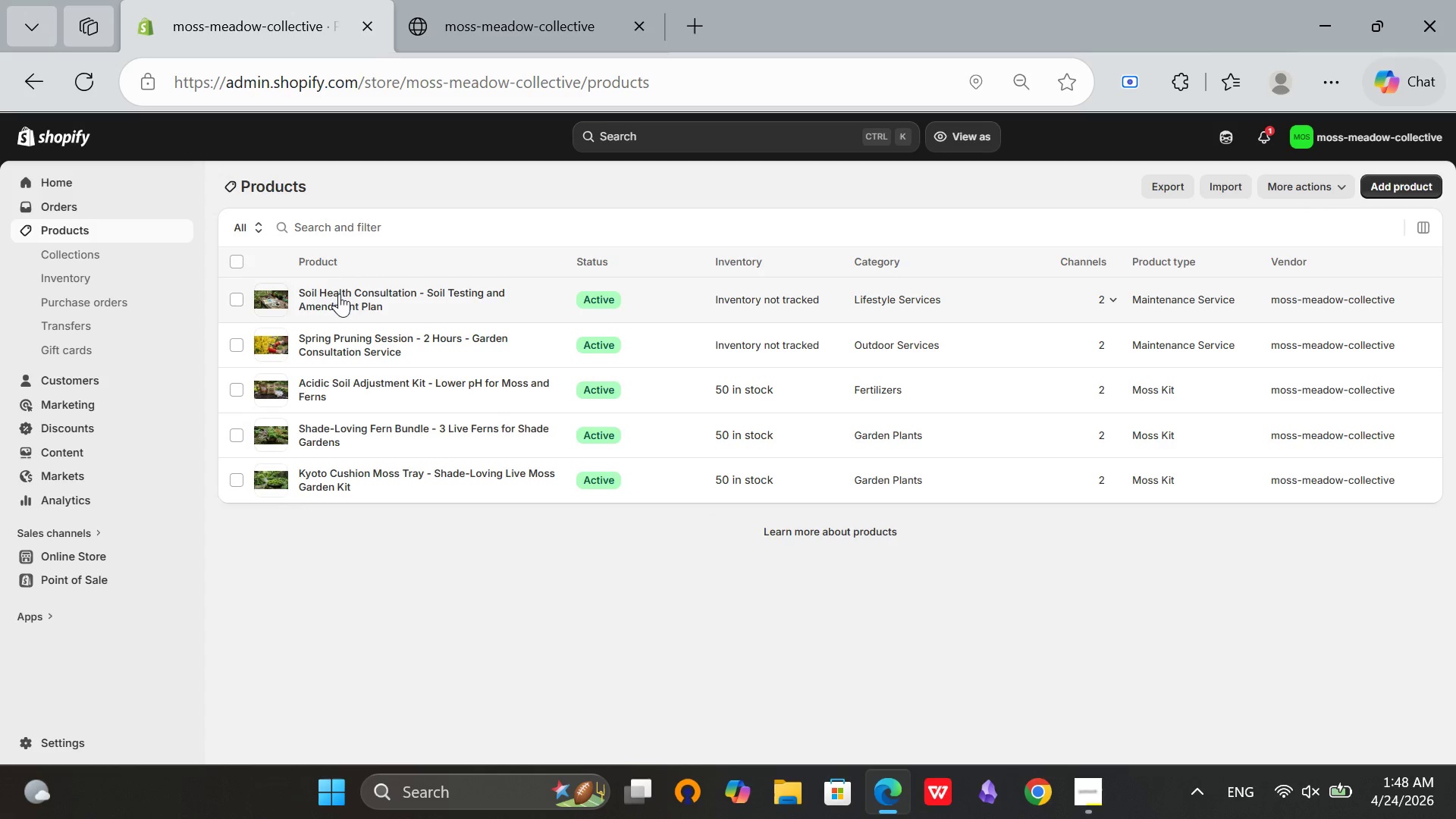 
left_click([492, 0])
 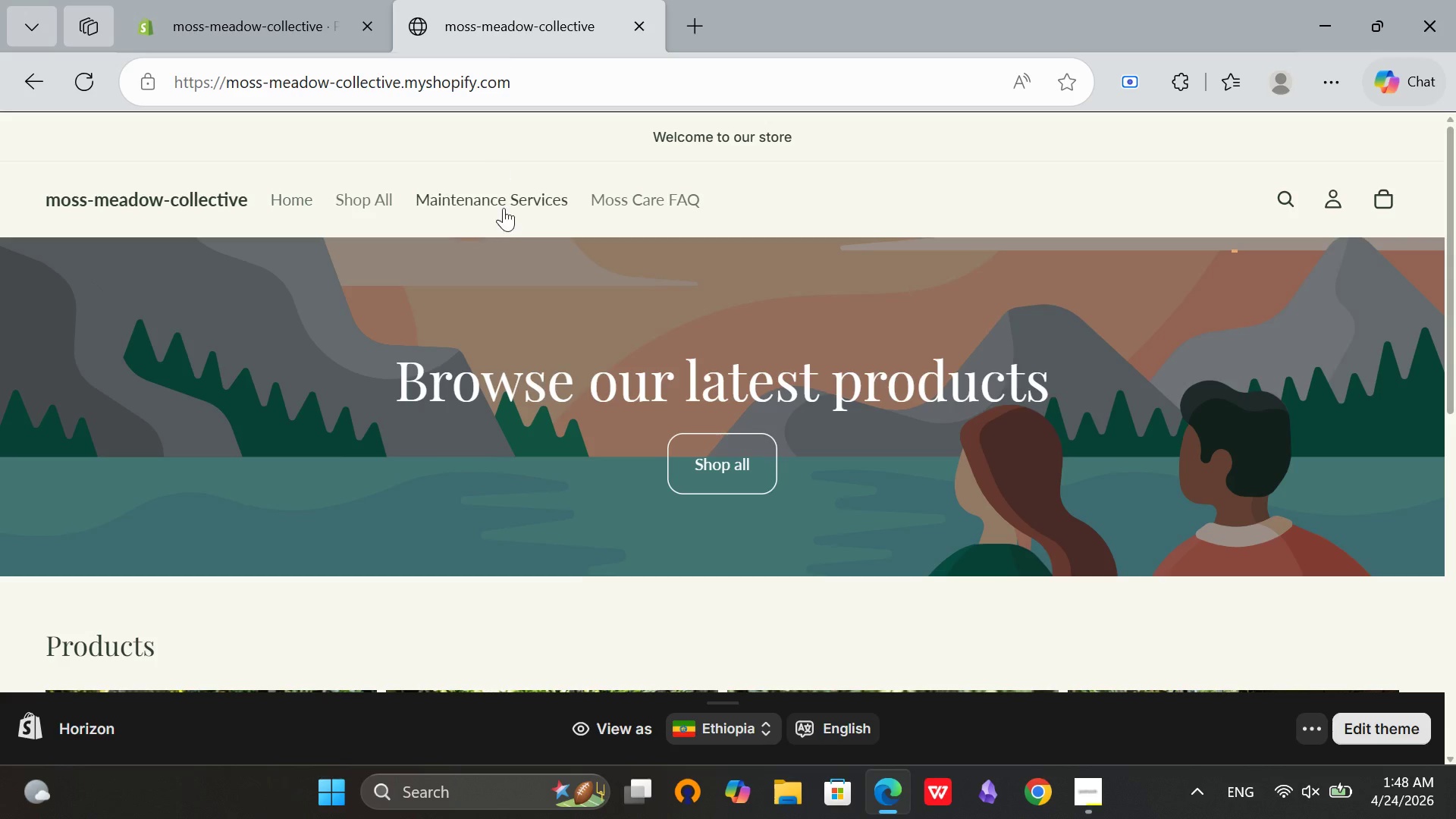 
scroll: coordinate [506, 211], scroll_direction: down, amount: 3.0
 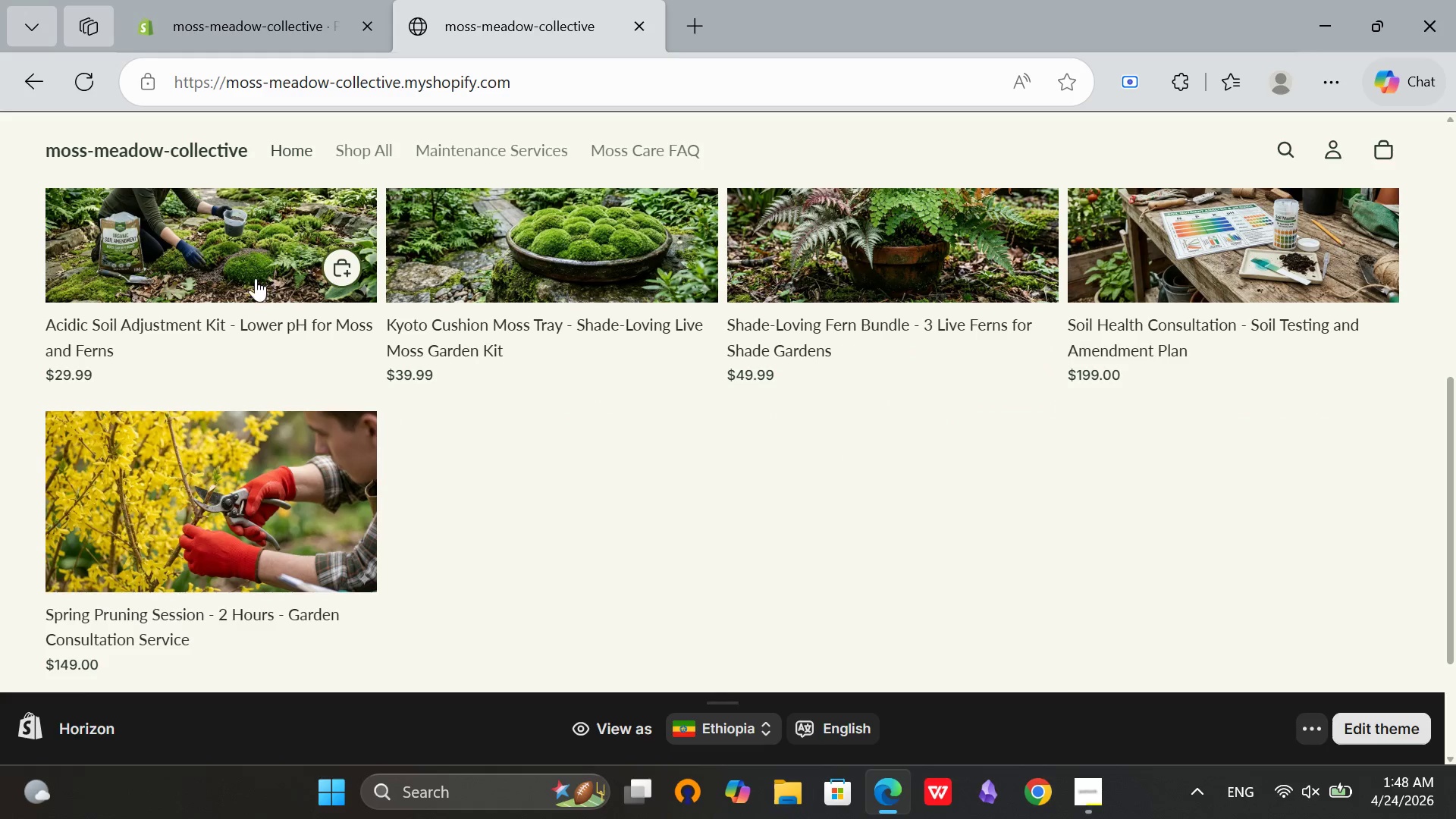 
scroll: coordinate [253, 284], scroll_direction: up, amount: 2.0
 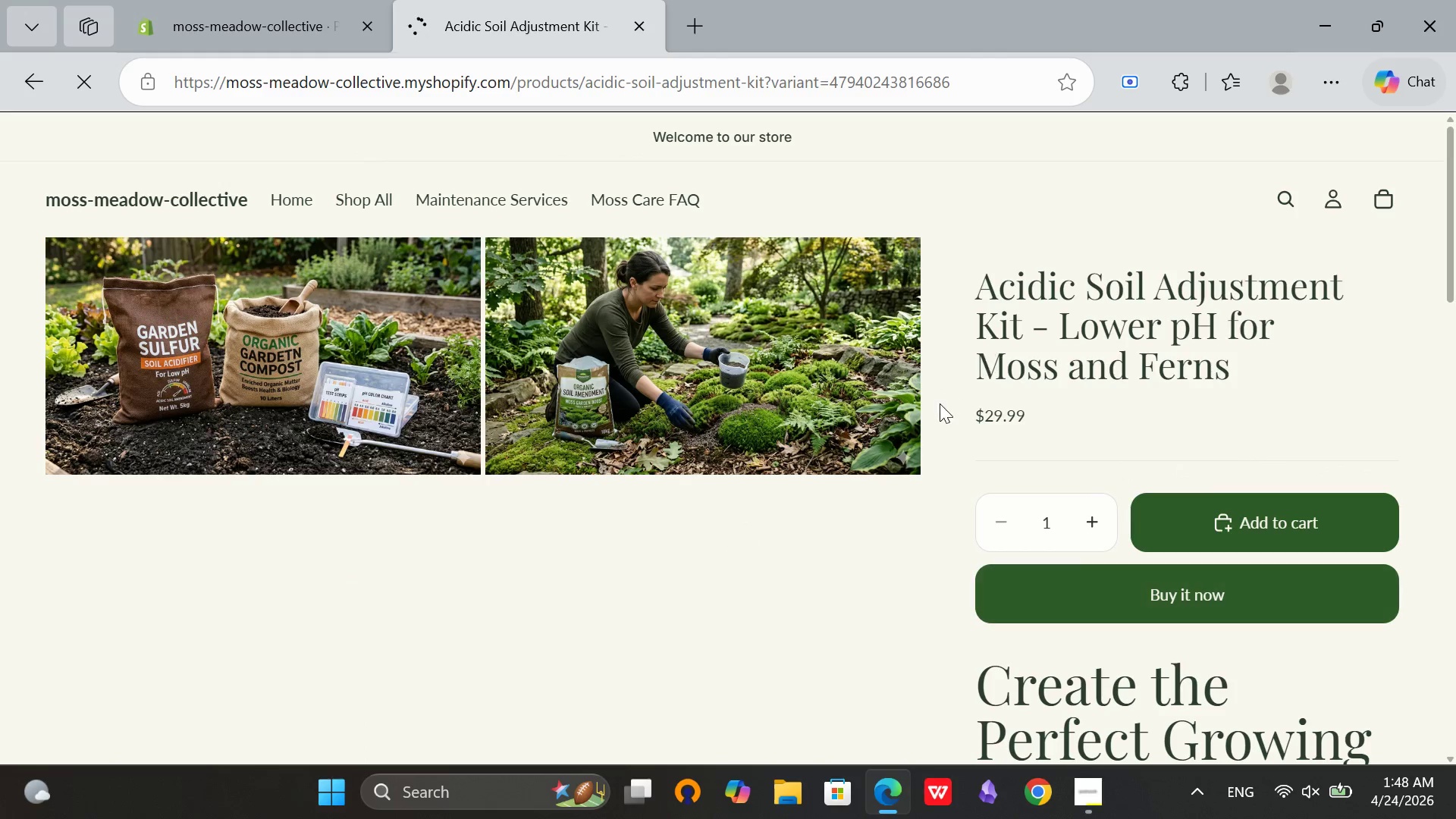 
scroll: coordinate [1163, 464], scroll_direction: down, amount: 1.0
 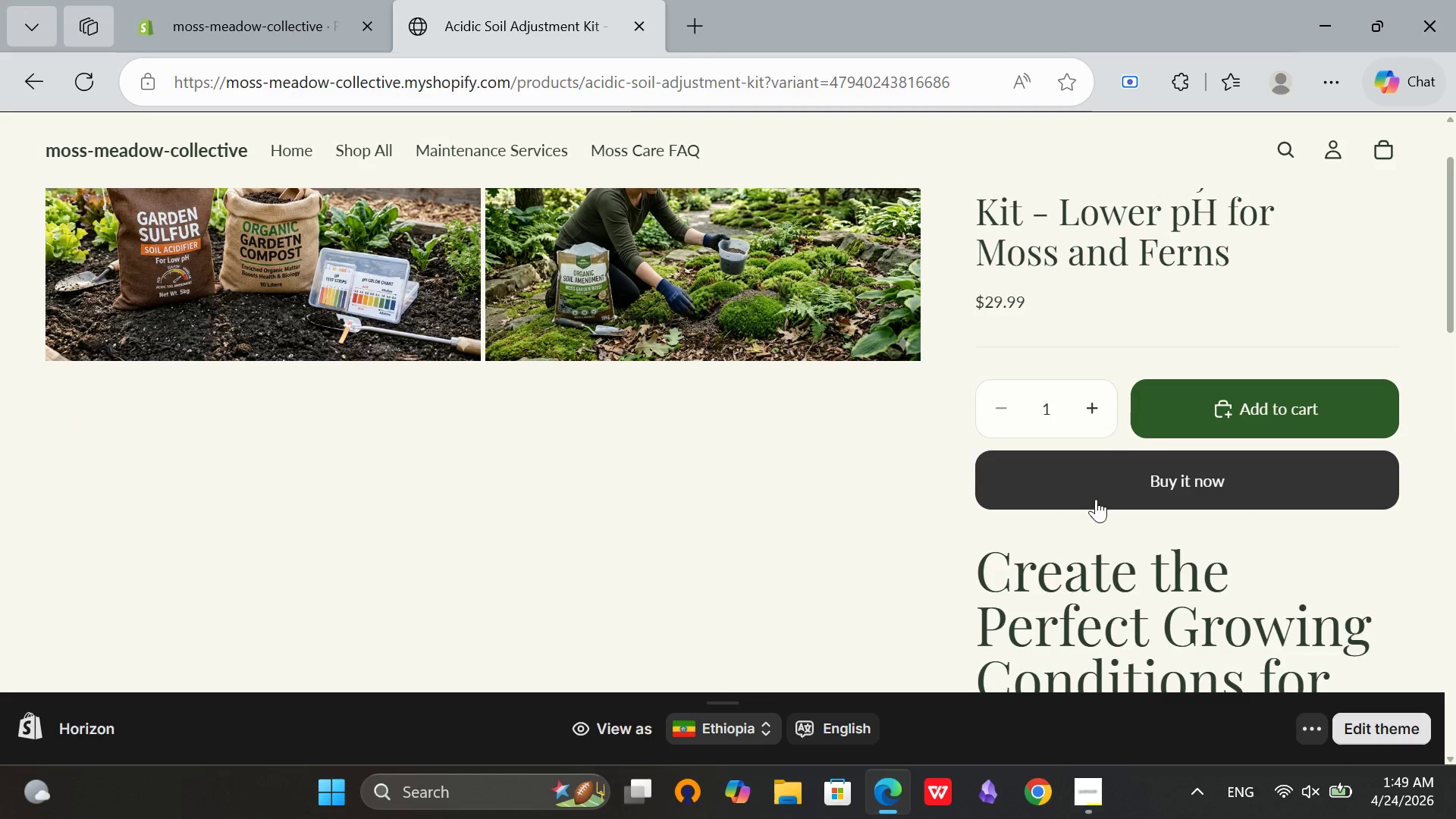 
scroll: coordinate [1090, 504], scroll_direction: up, amount: 3.0
 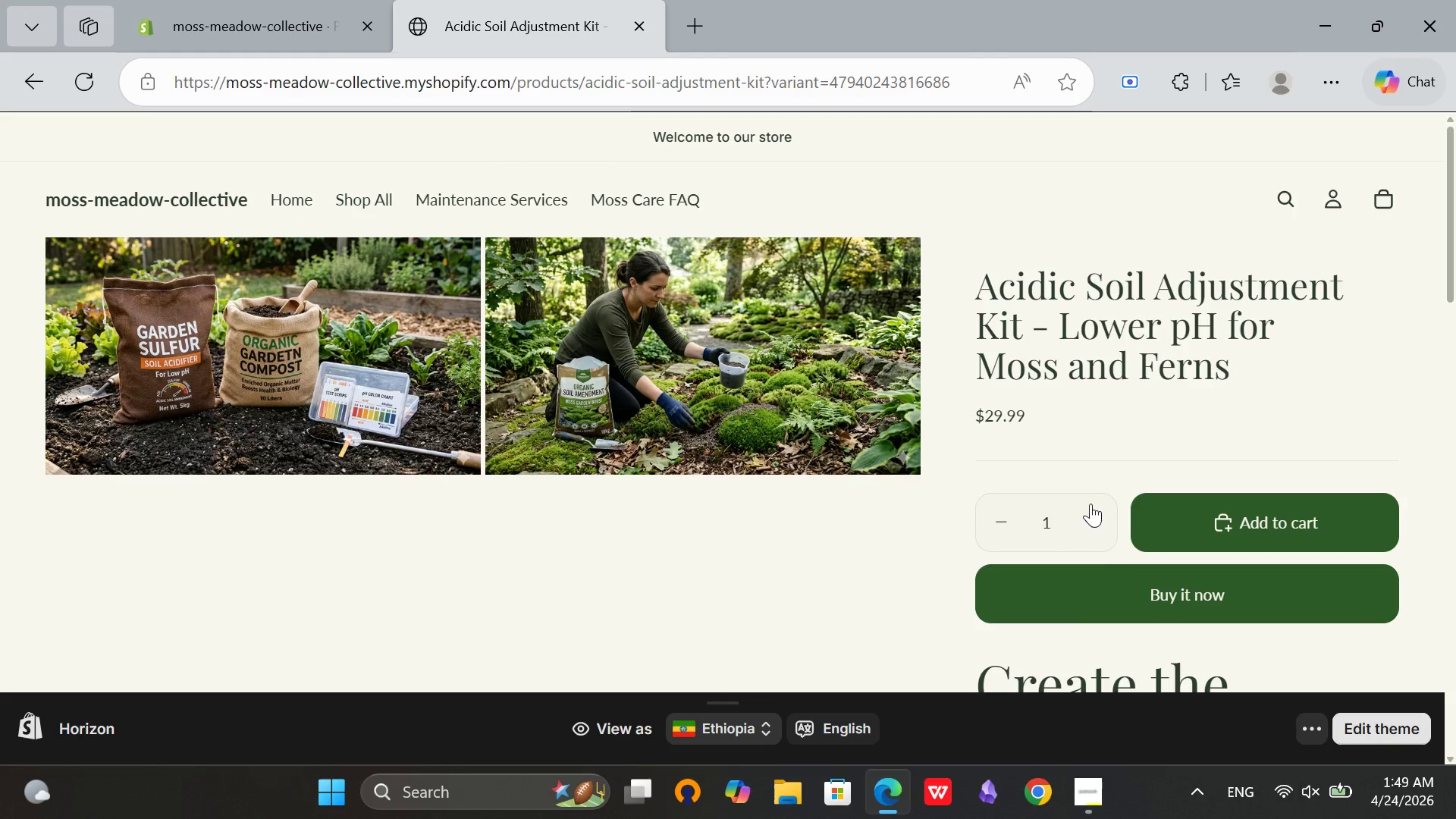 
scroll: coordinate [1090, 495], scroll_direction: down, amount: 8.0
 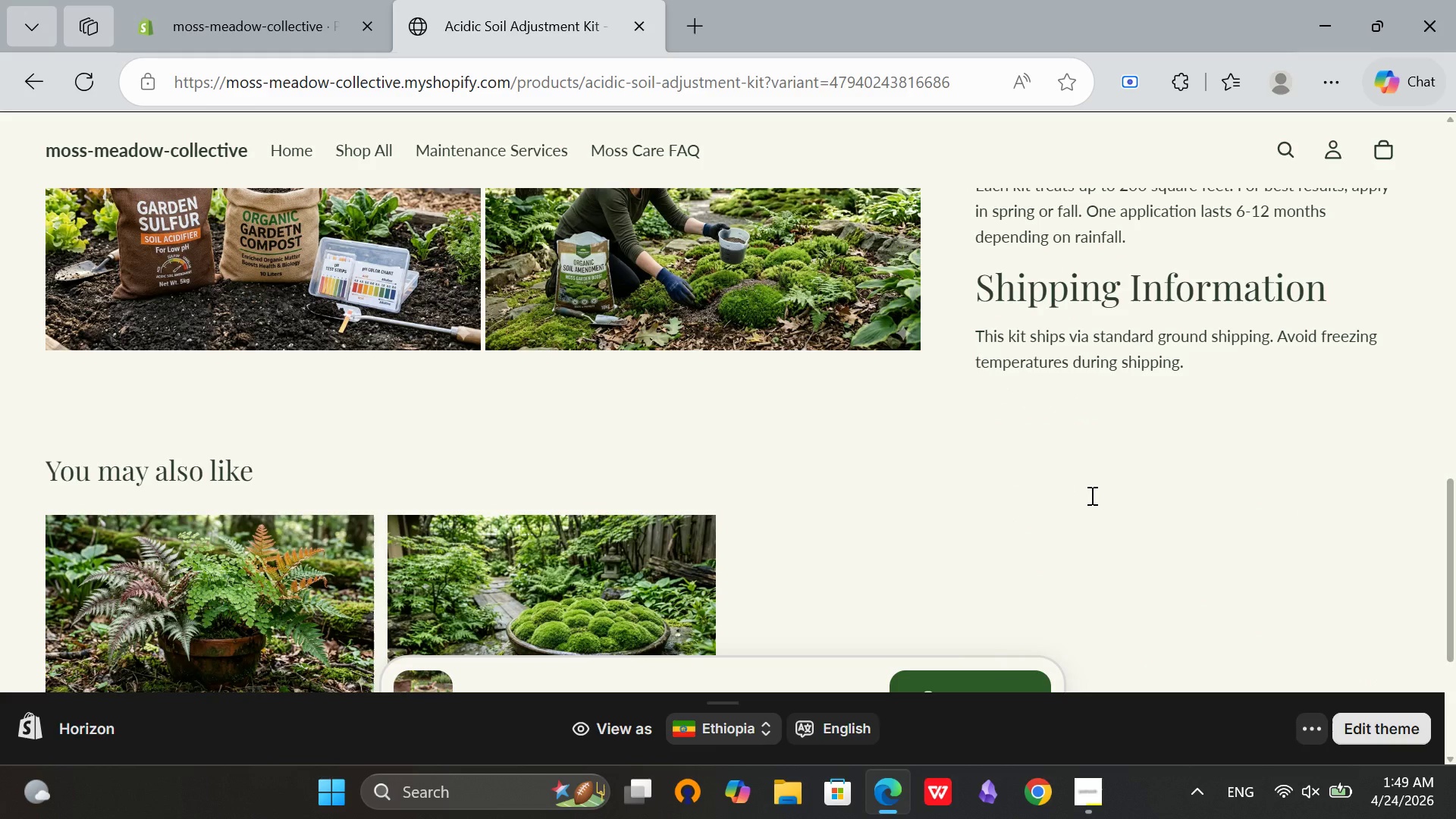 
scroll: coordinate [1090, 483], scroll_direction: up, amount: 13.0
 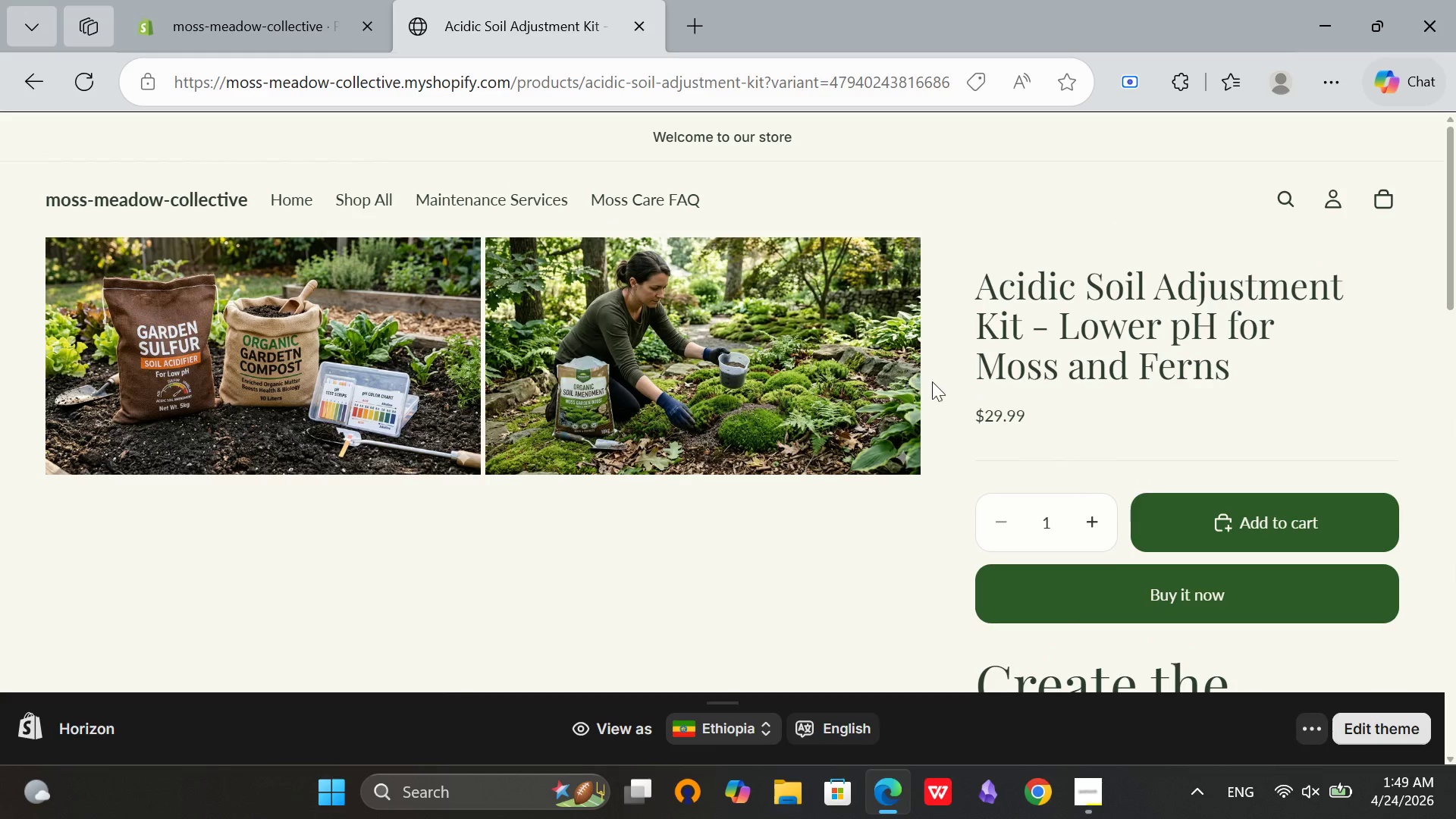 
left_click([1090, 818])
 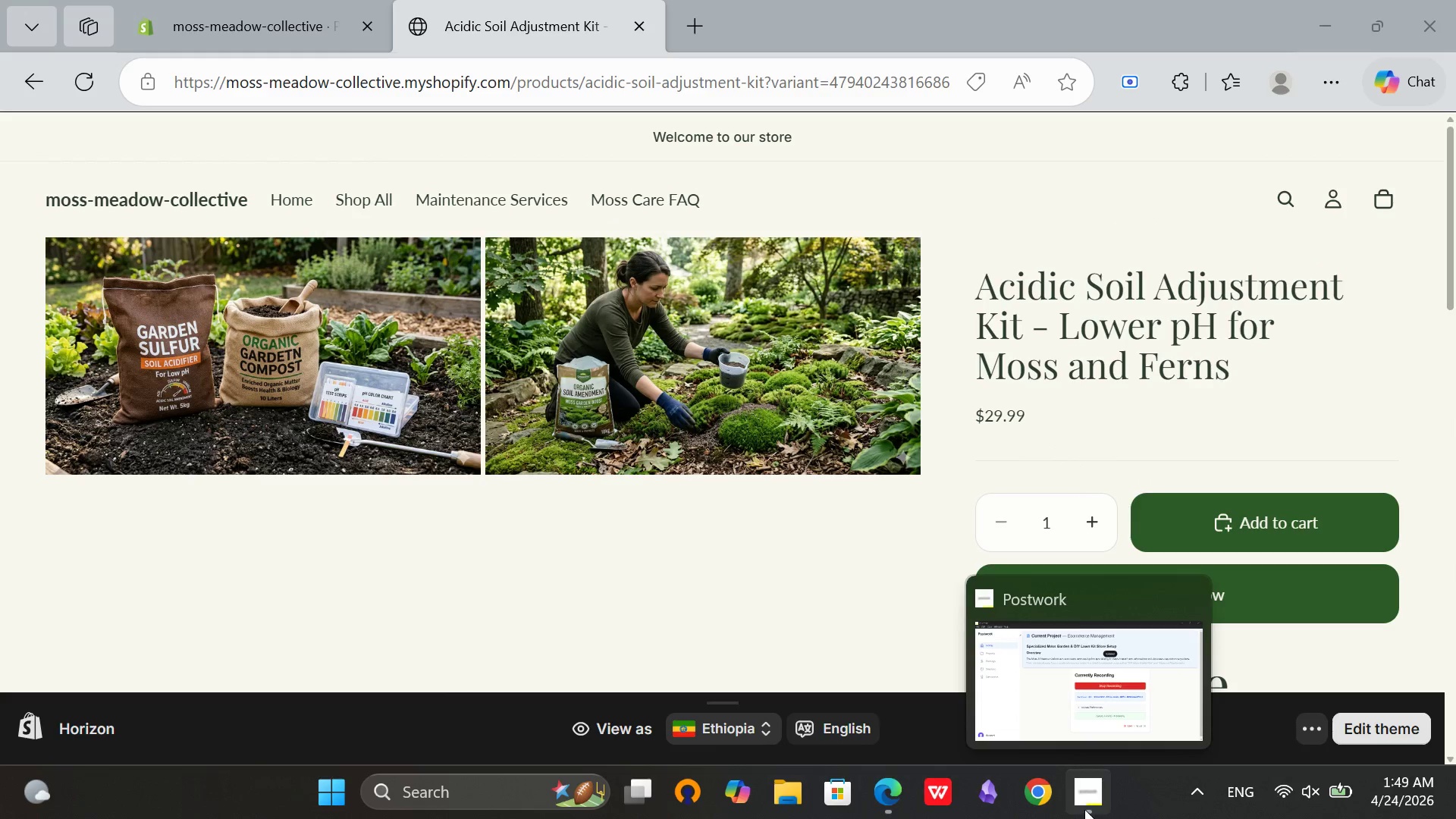 
left_click([1082, 808])